 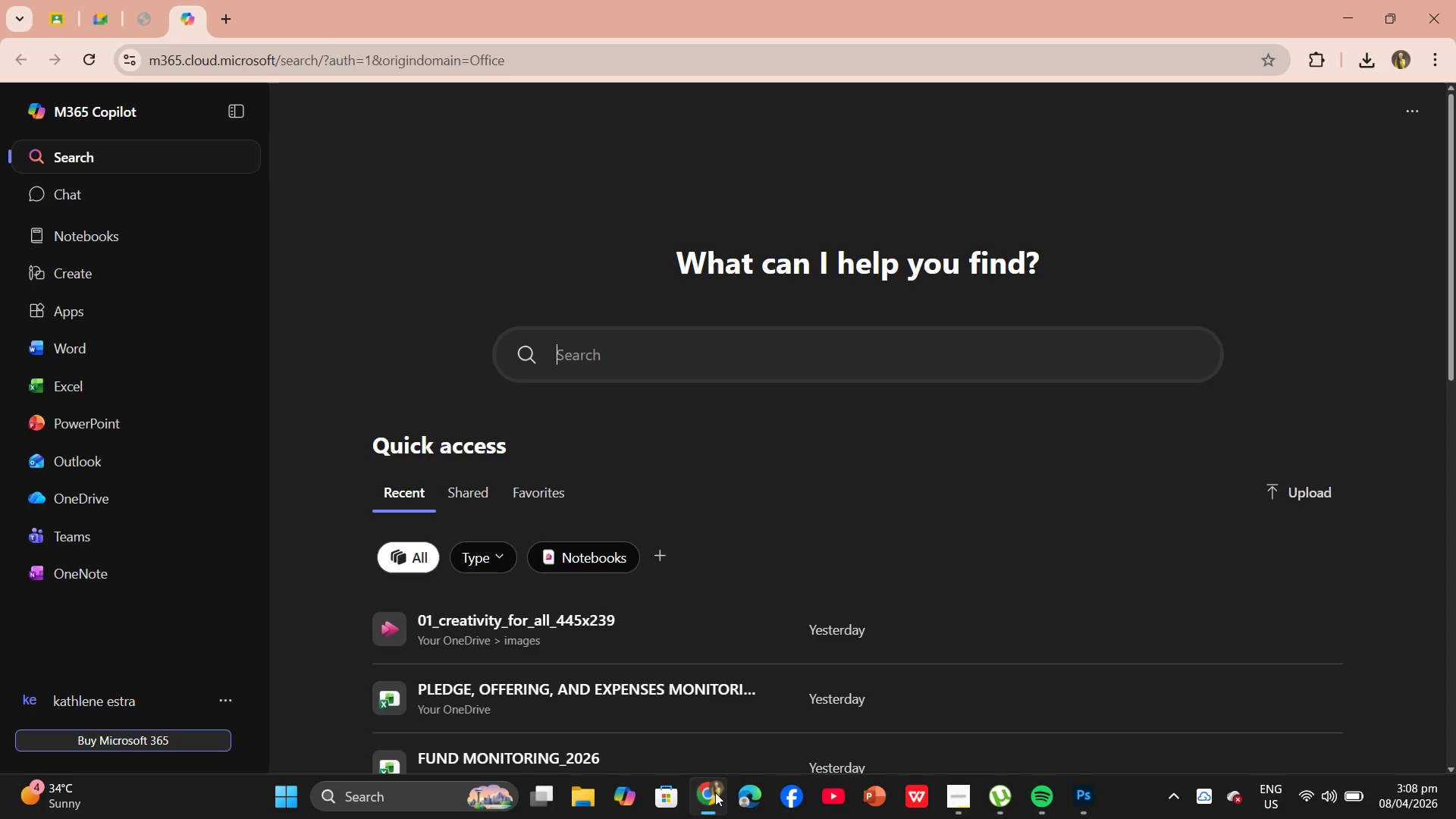 
scroll: coordinate [550, 473], scroll_direction: down, amount: 3.0
 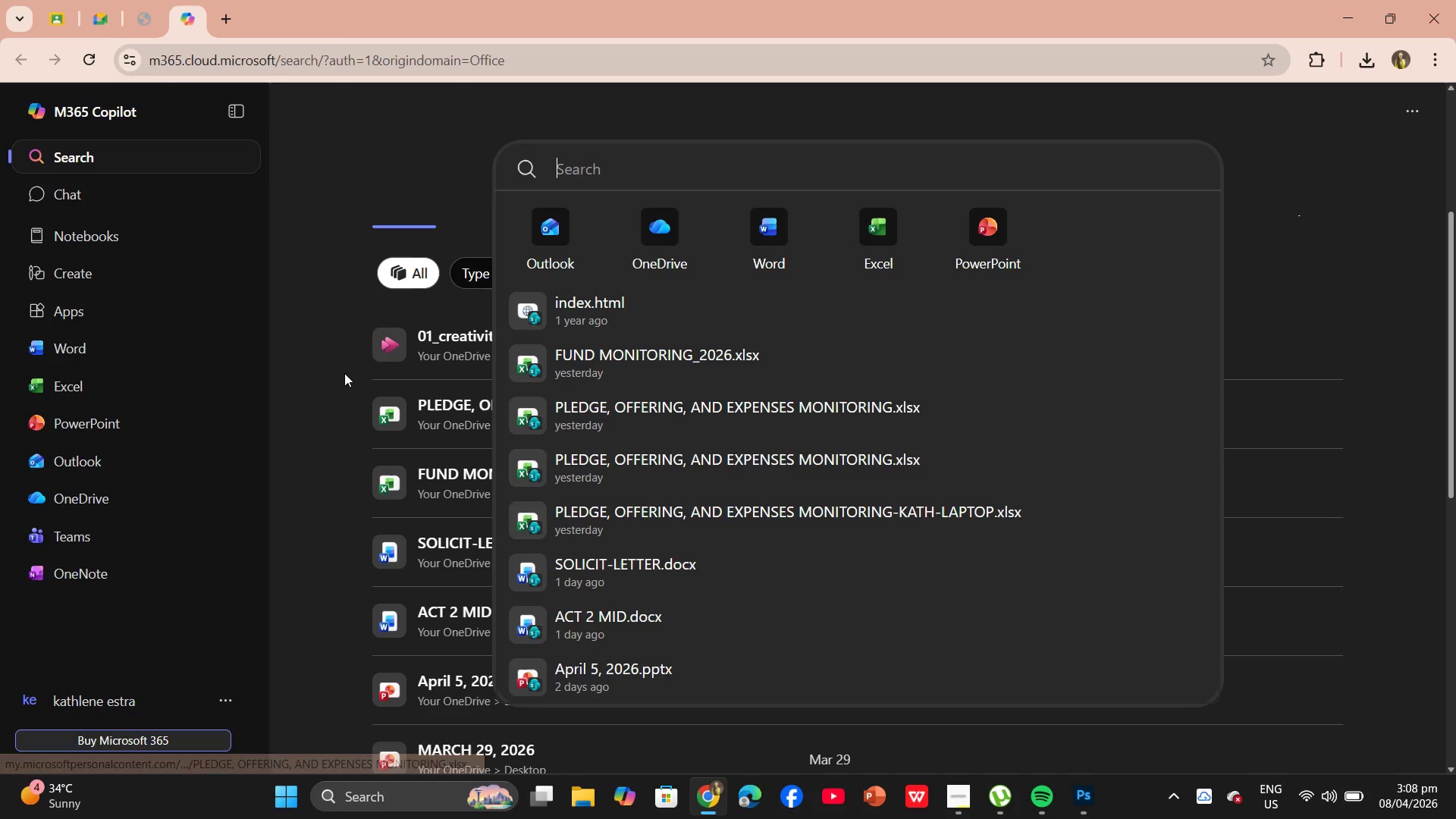 
scroll: coordinate [322, 350], scroll_direction: up, amount: 3.0
 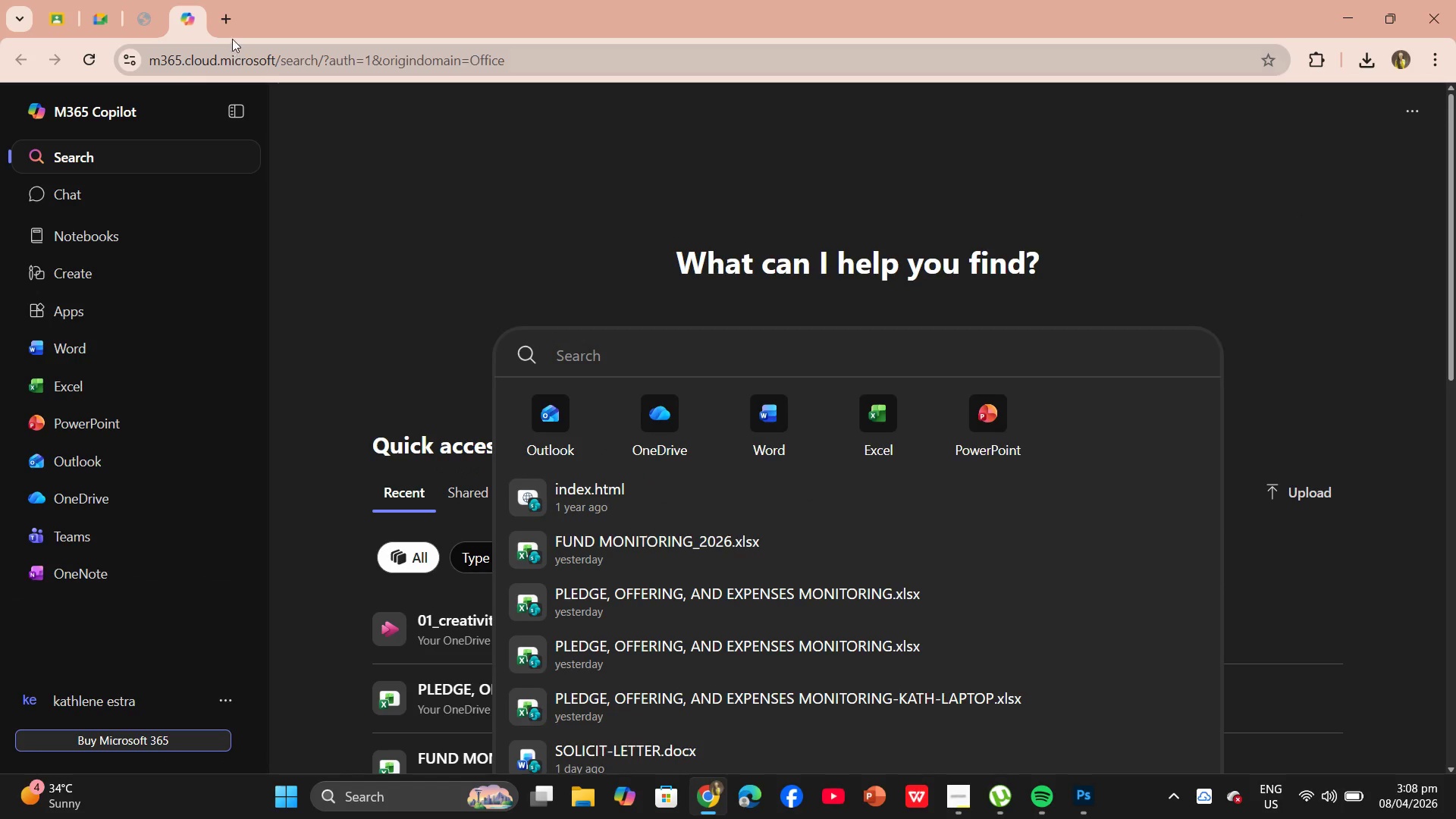 
left_click([231, 27])
 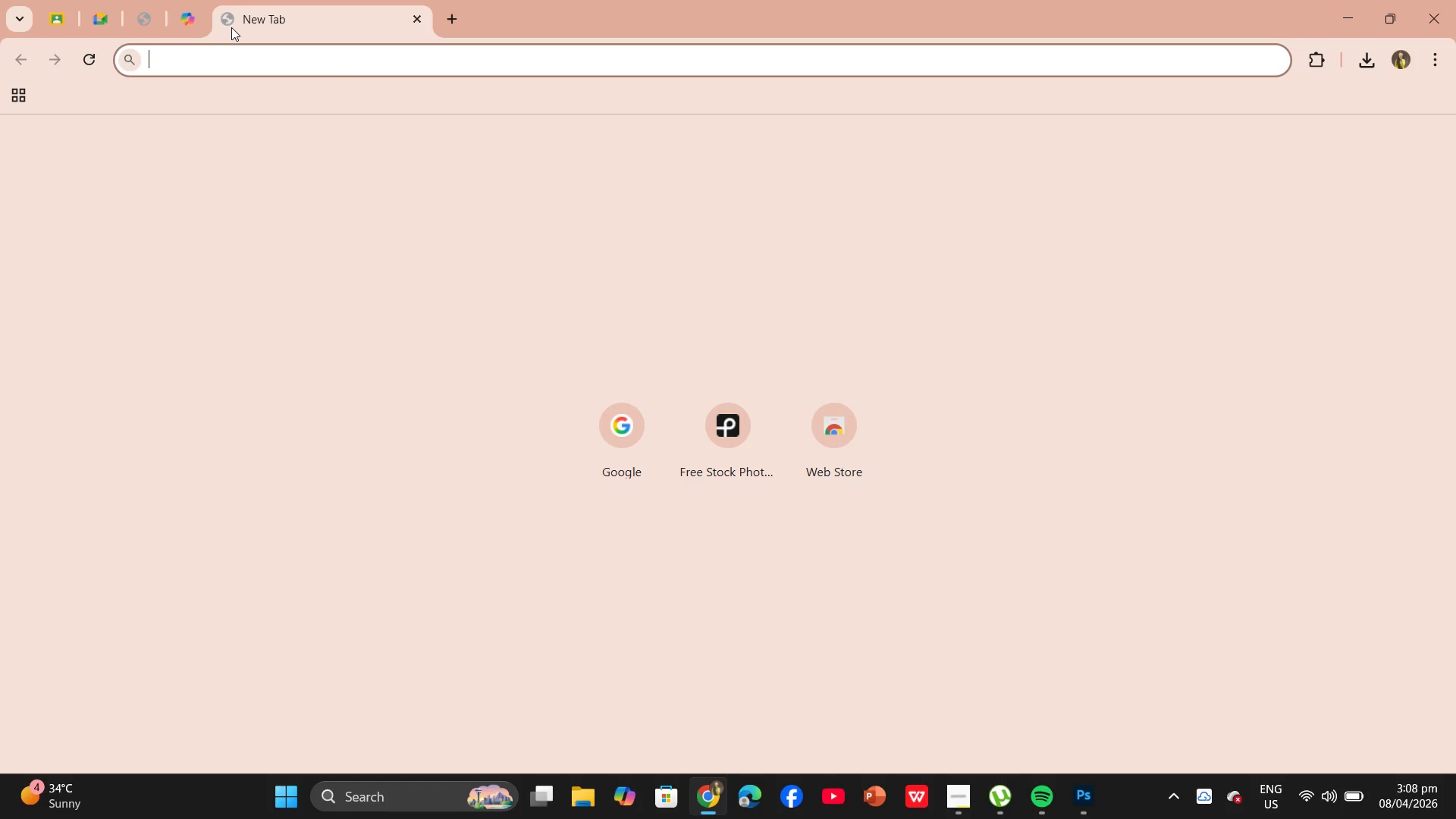 
type(pexels)
 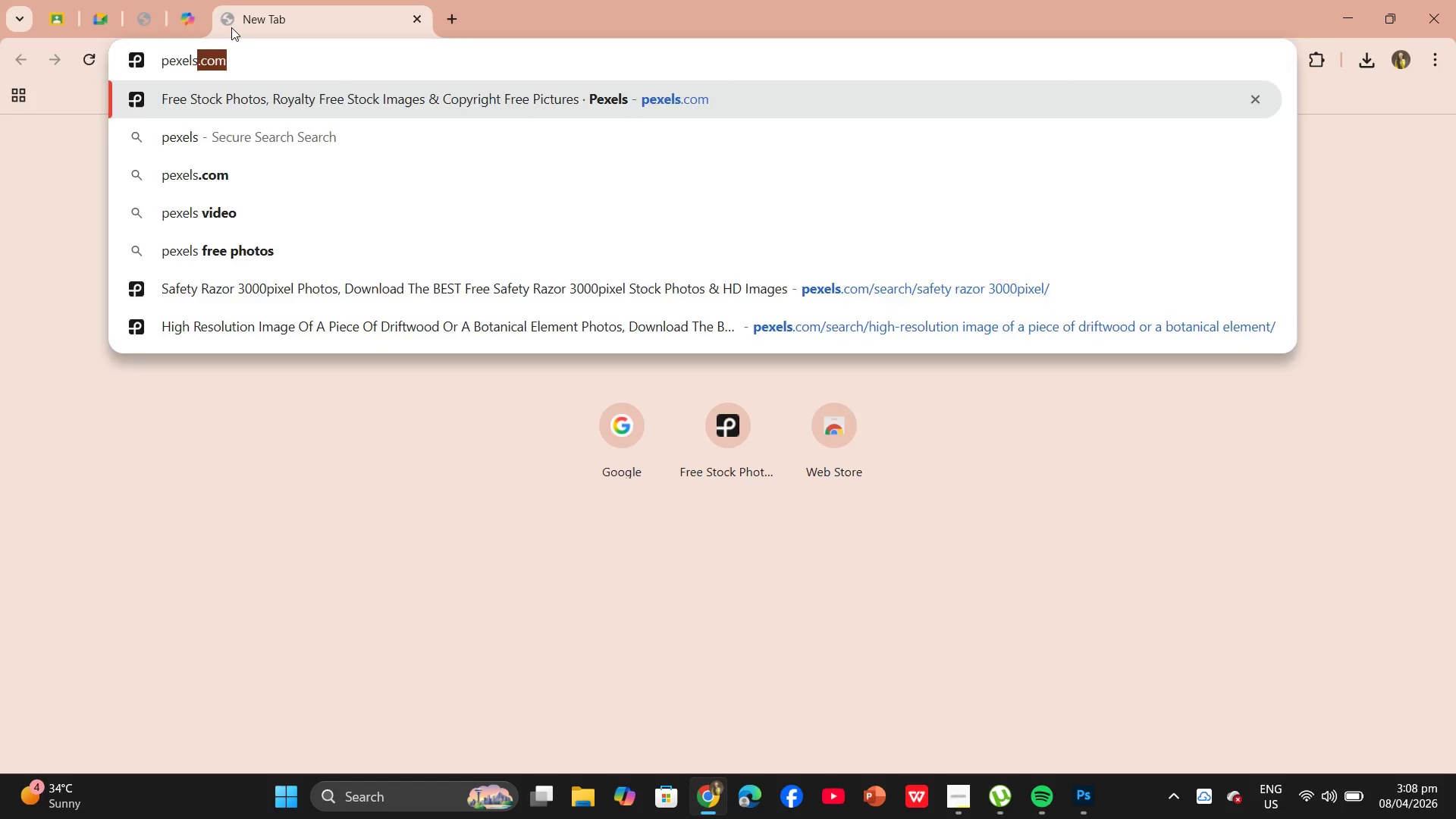 
key(Enter)
 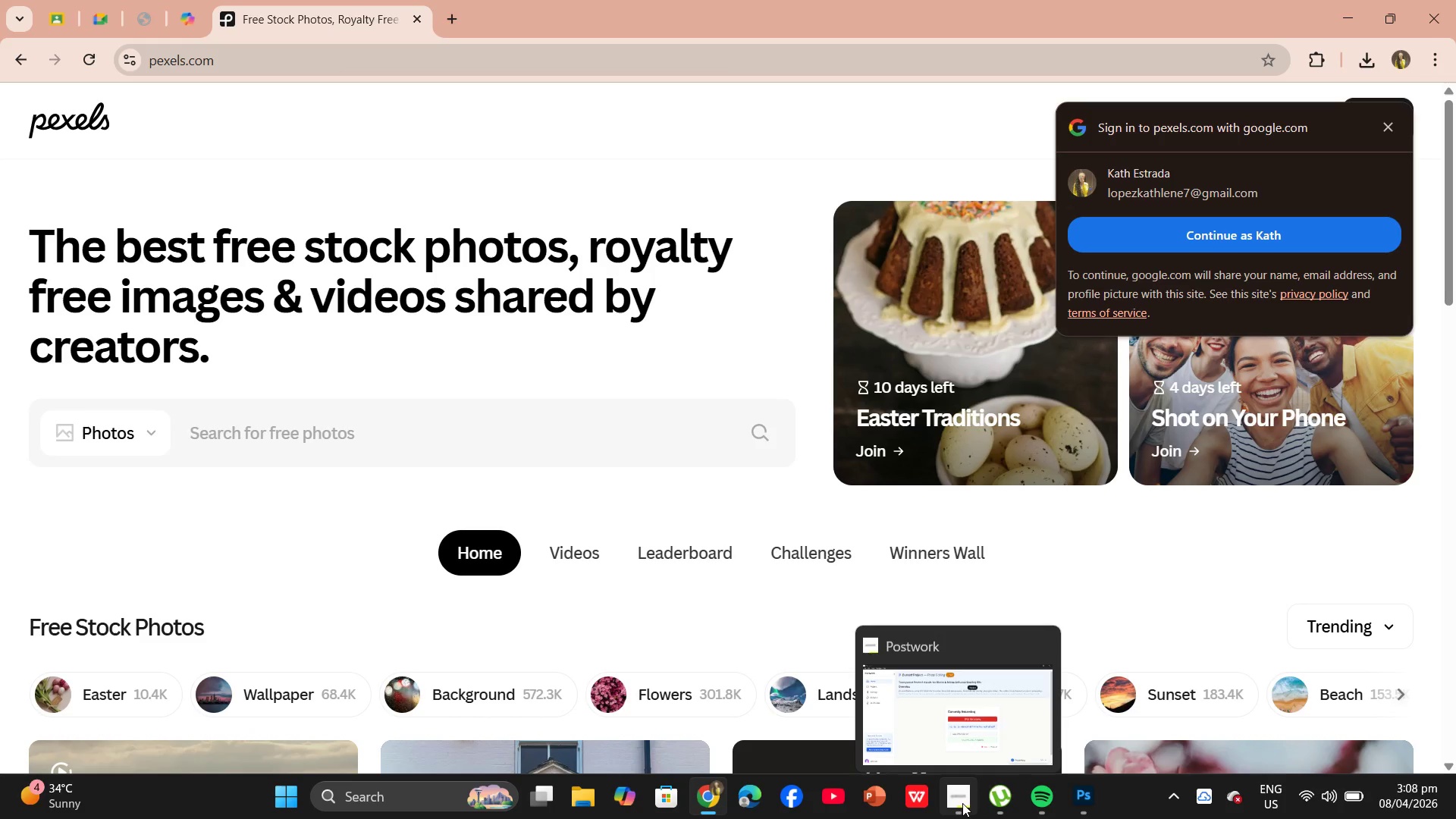 
wait(5.02)
 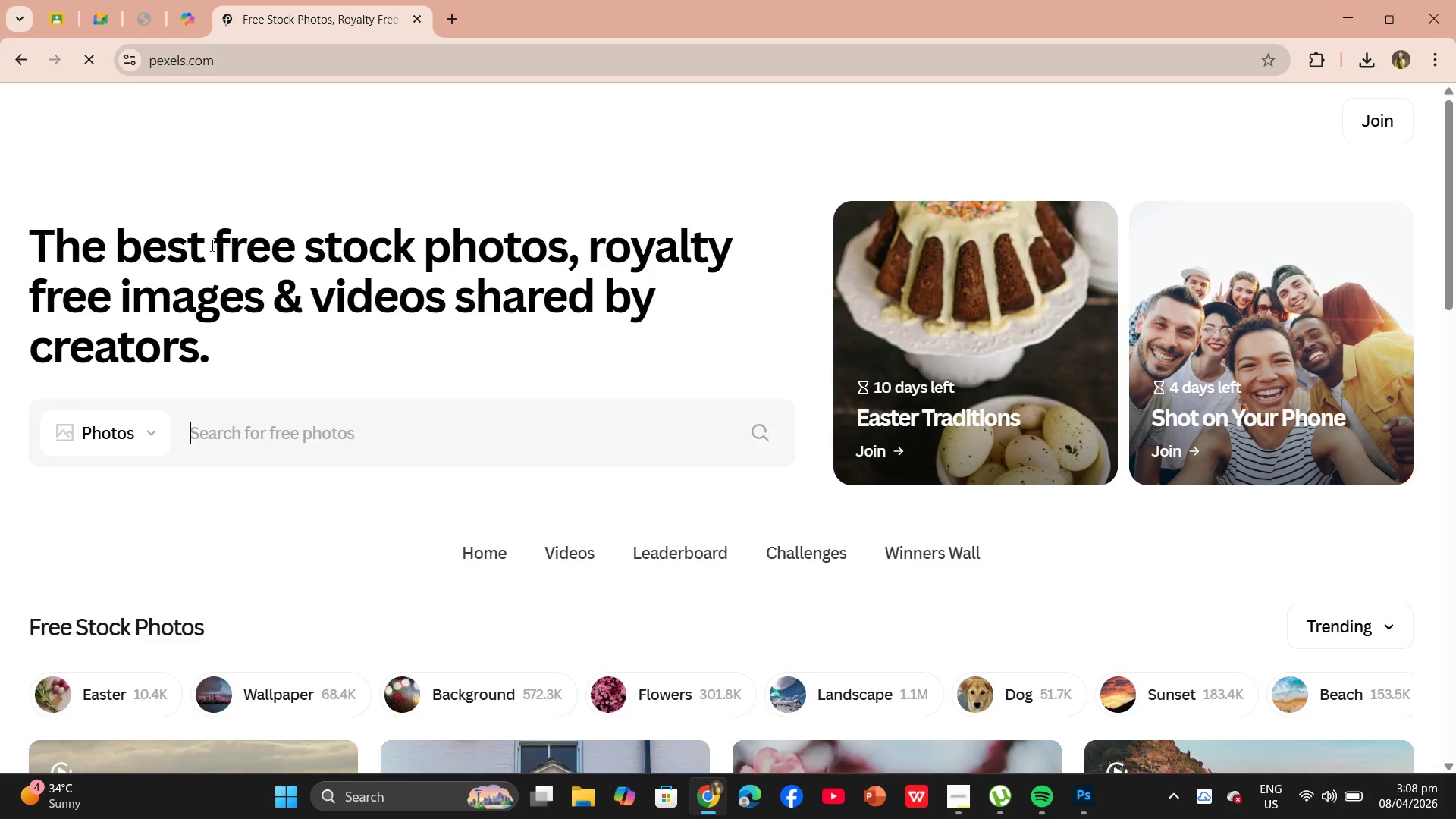 
left_click([950, 797])